 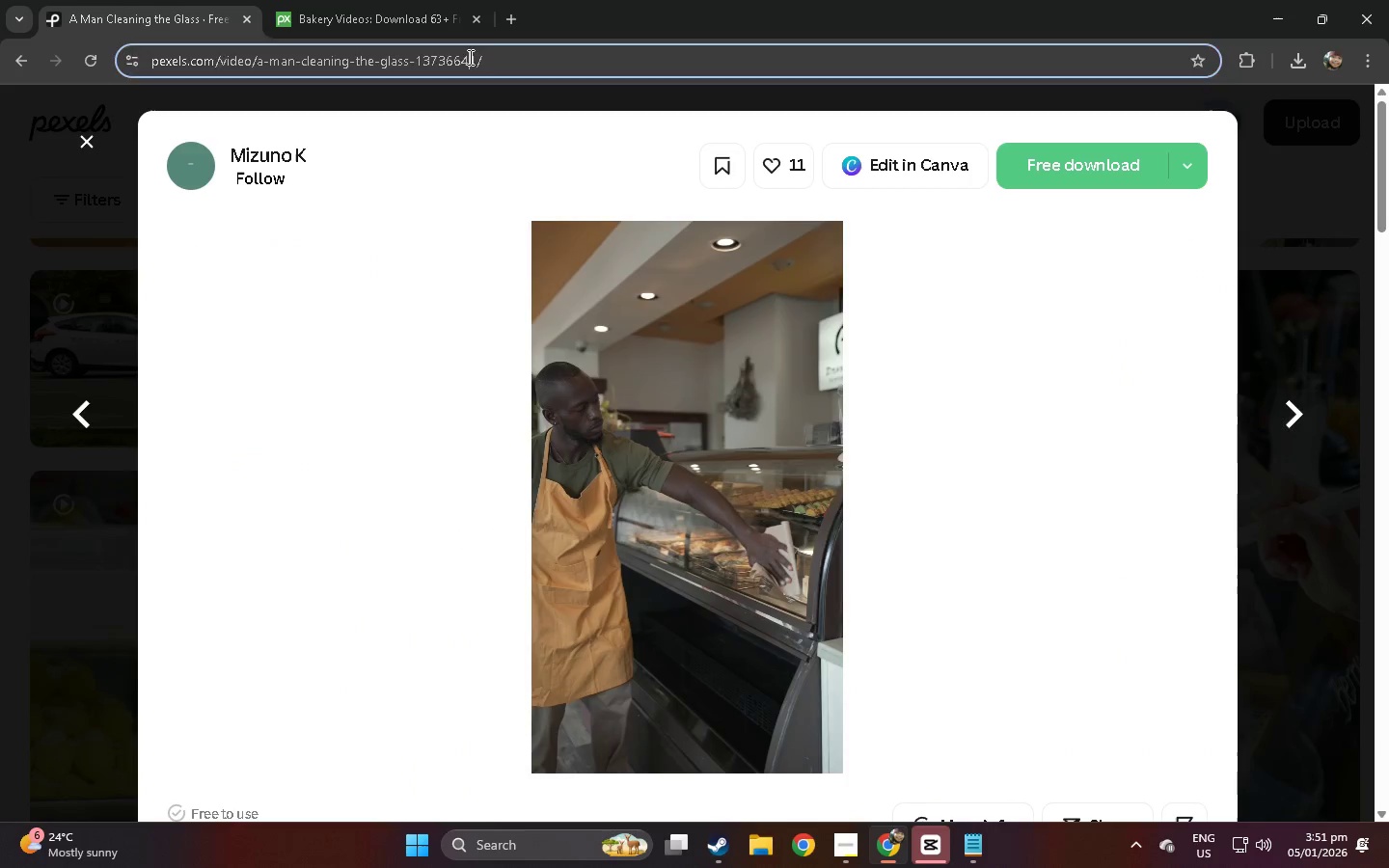 
key(Control+C)
 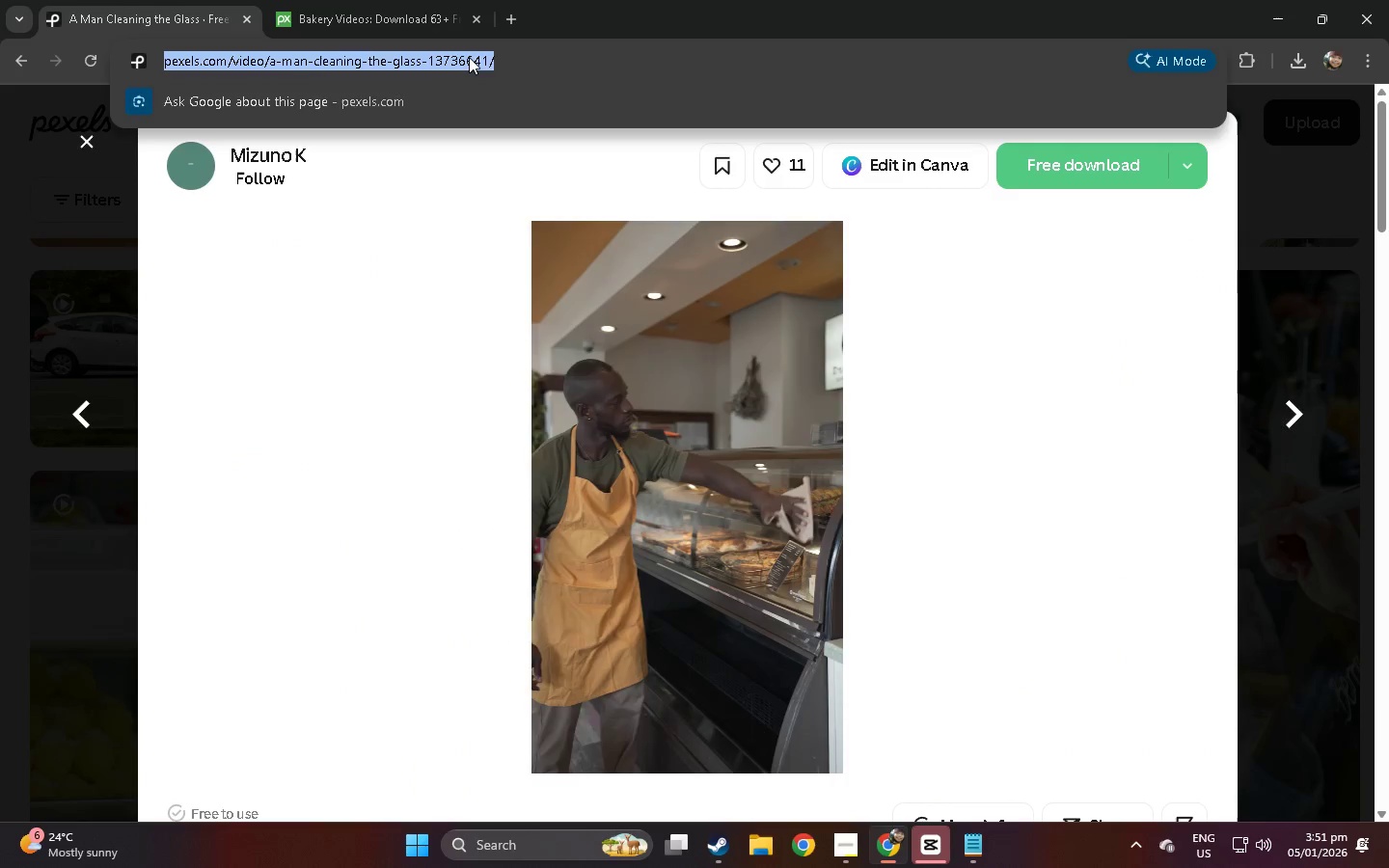 
key(Alt+AltLeft)
 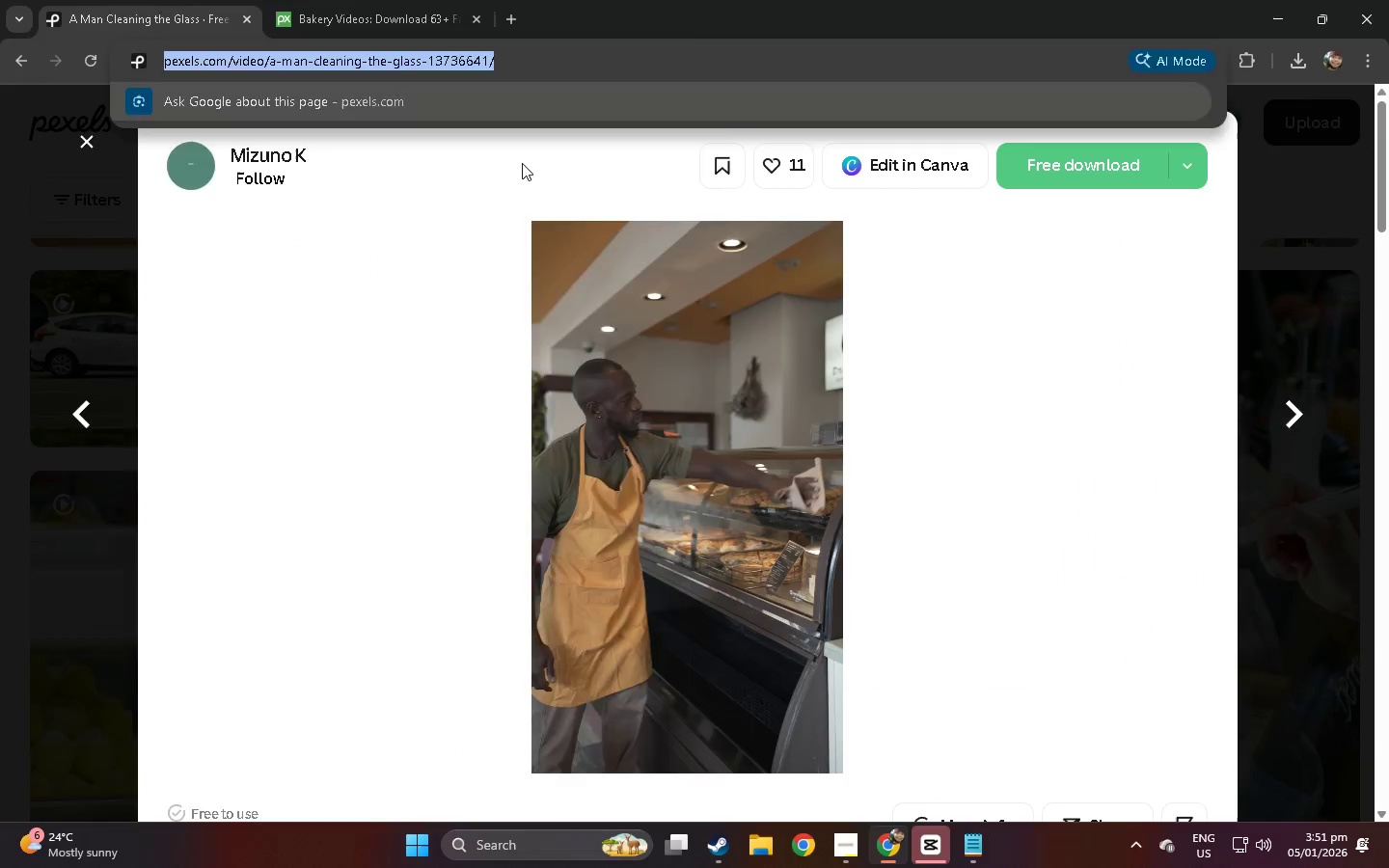 
key(Alt+Tab)
 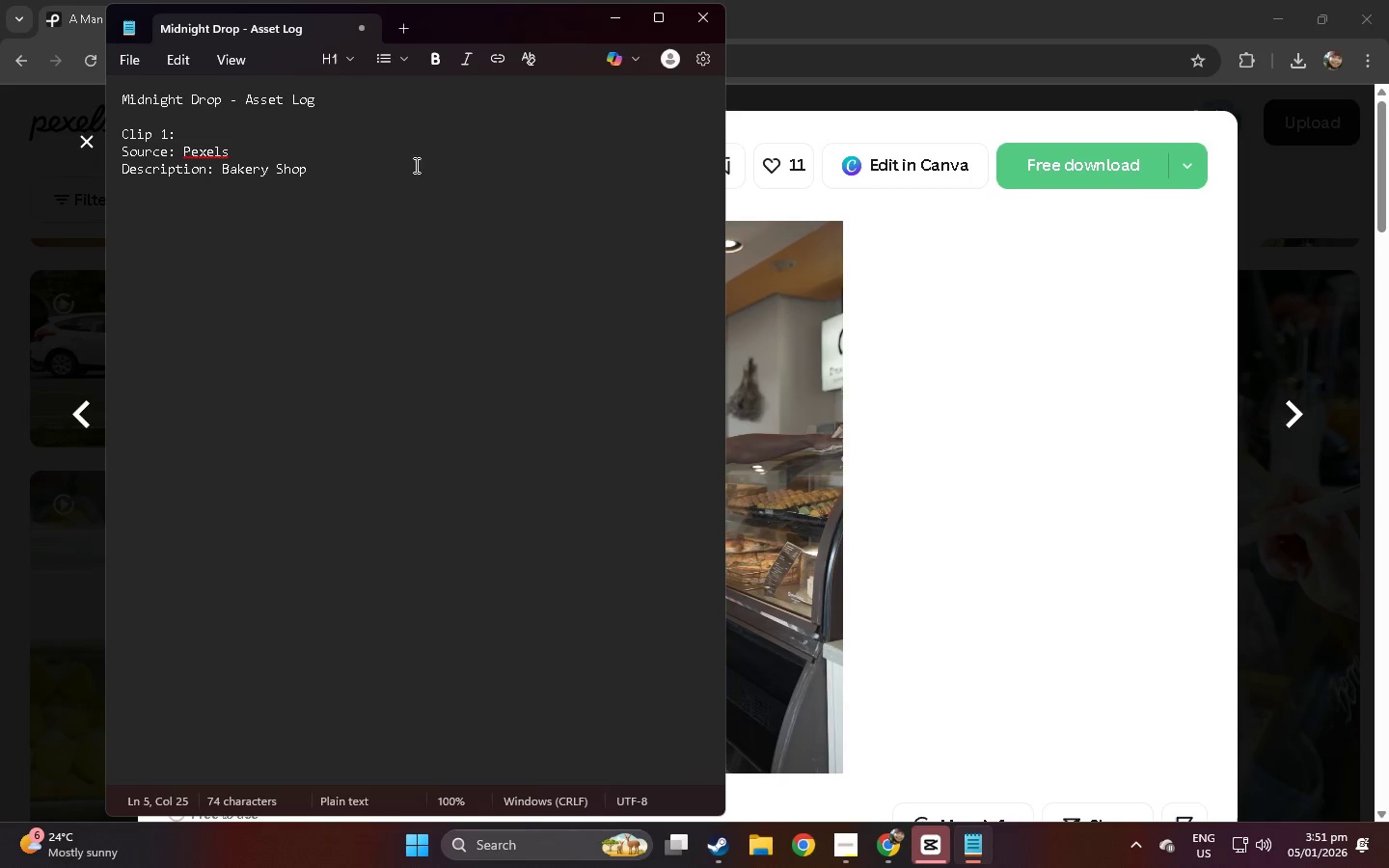 
left_click([358, 129])
 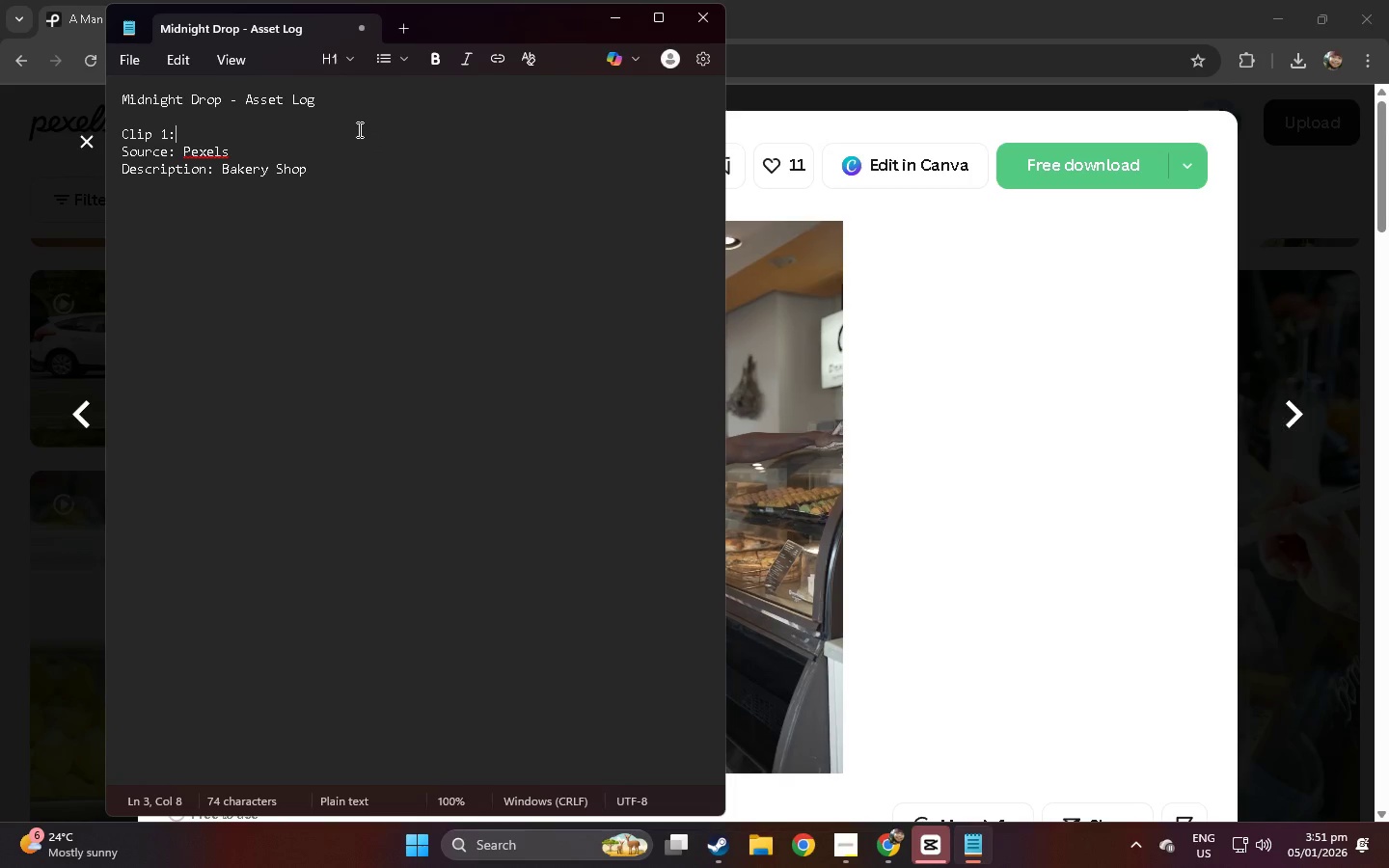 
key(Control+ControlLeft)
 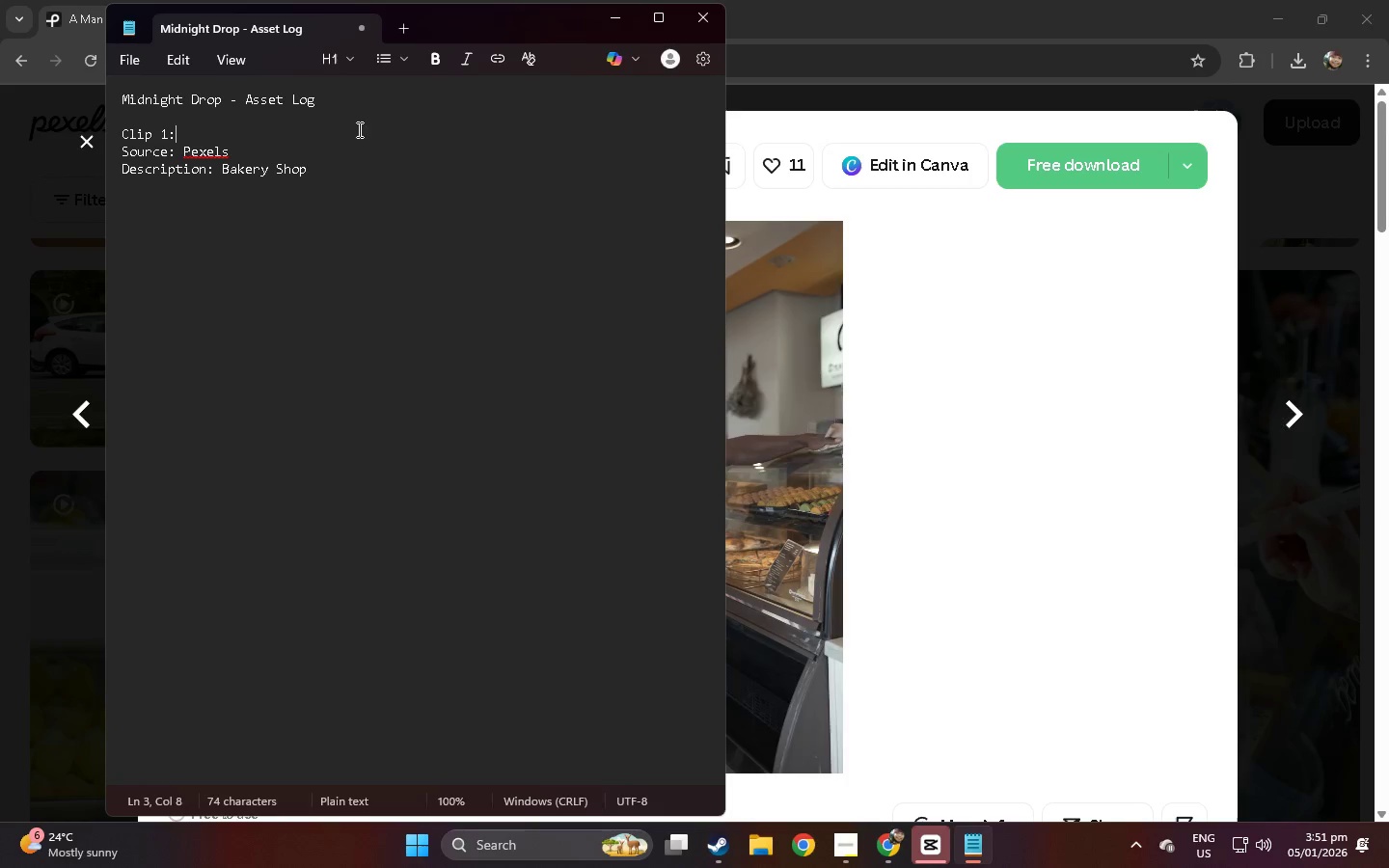 
key(Control+V)
 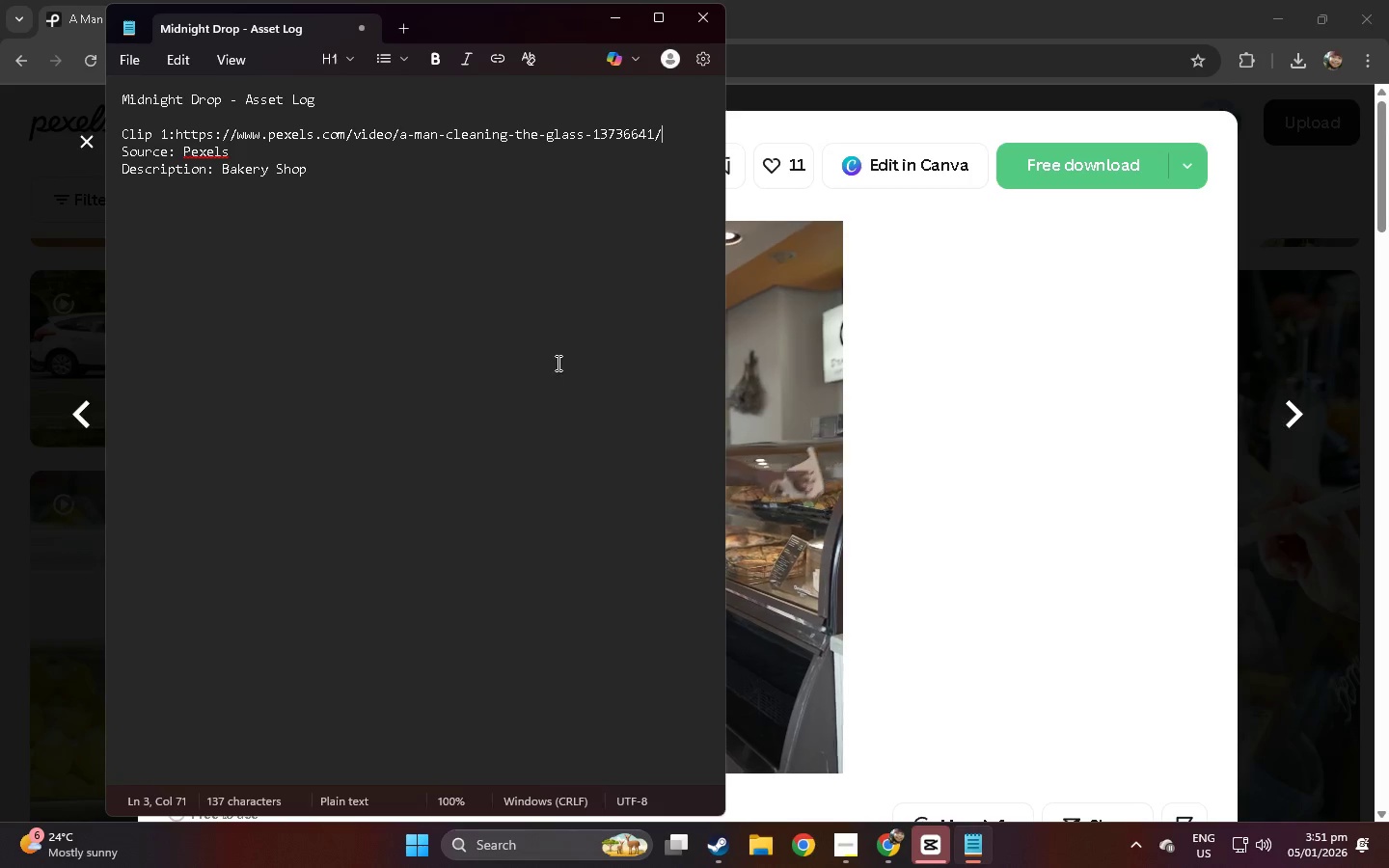 
key(Alt+AltLeft)
 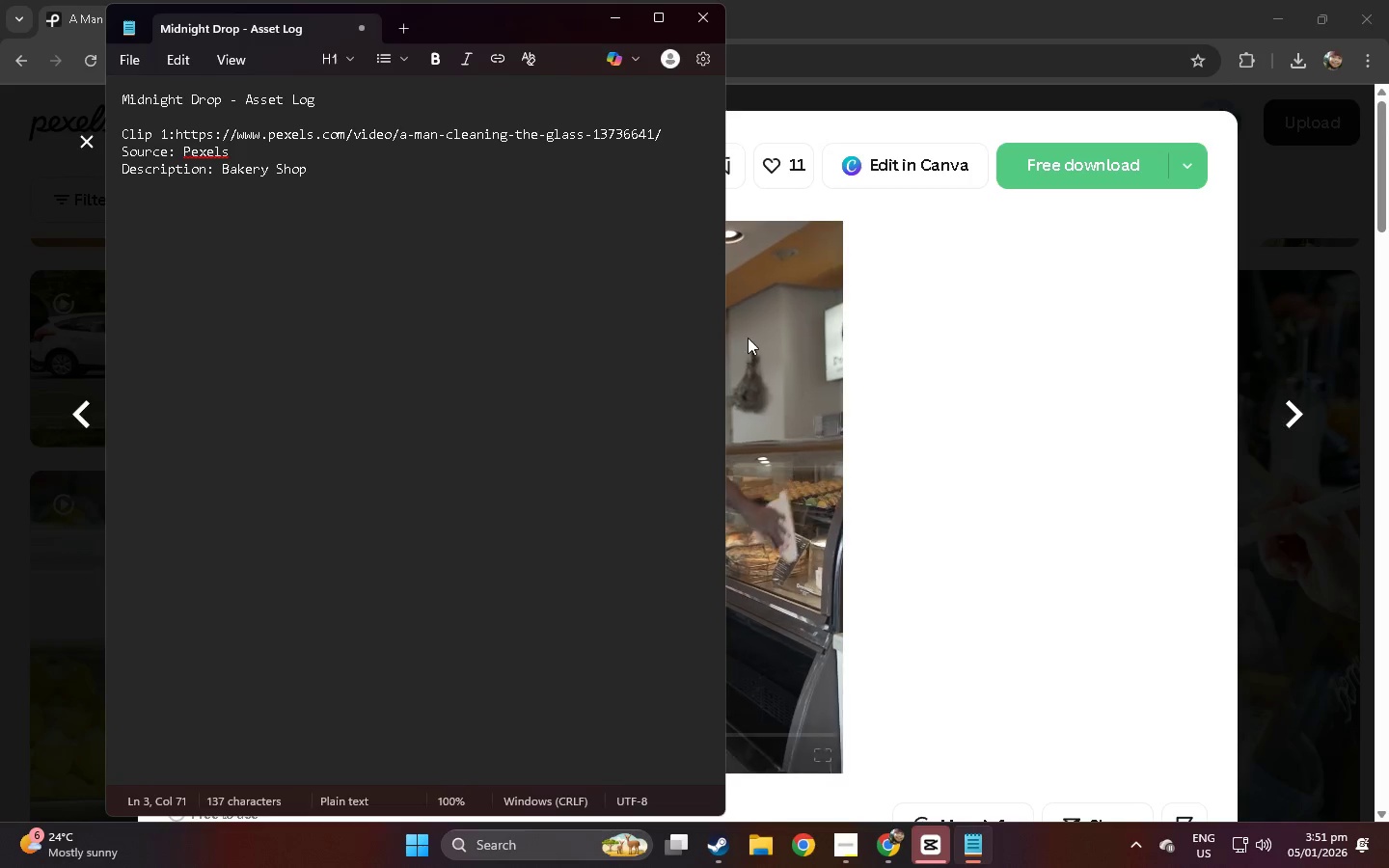 
key(Alt+Tab)
 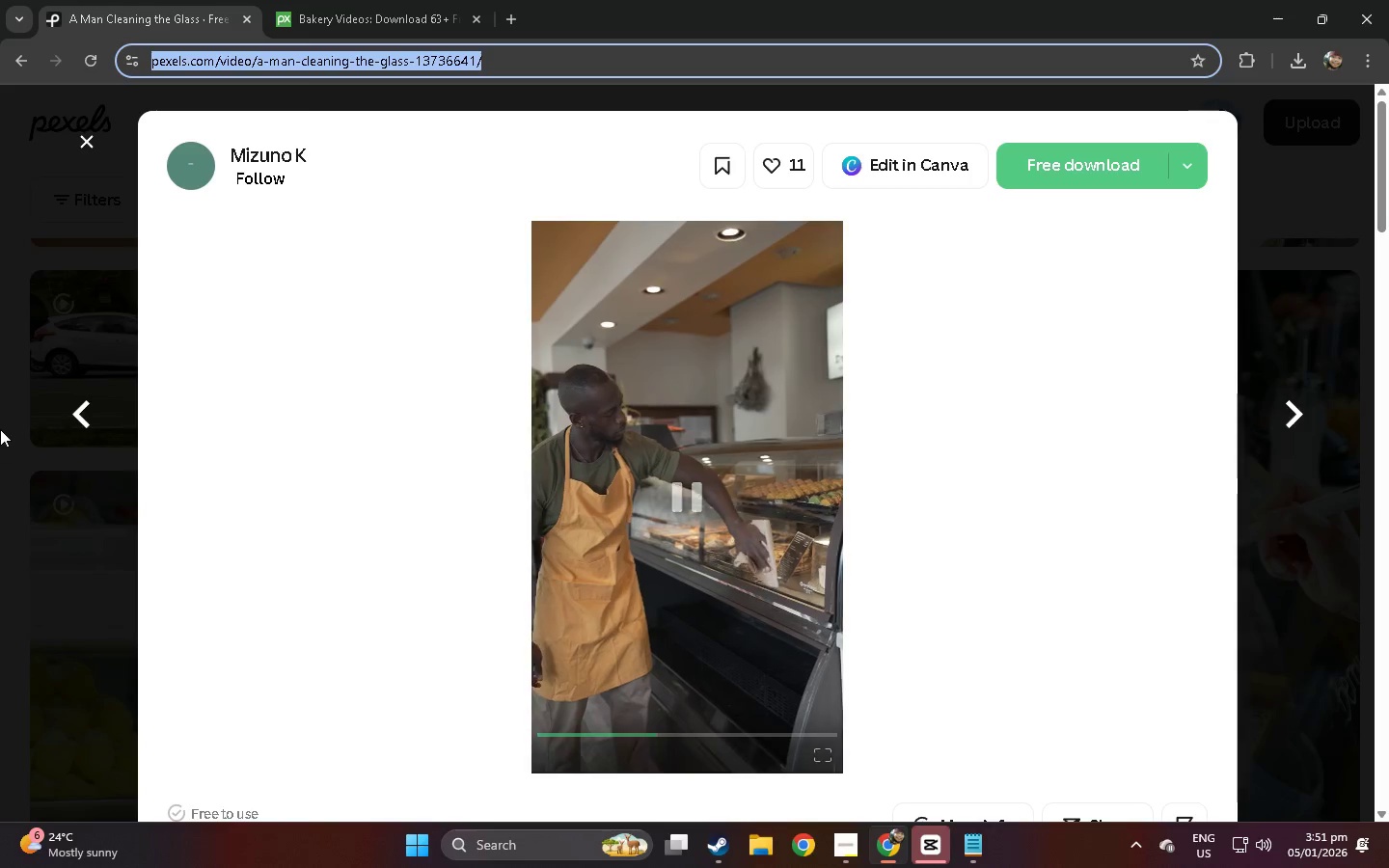 
left_click([0, 420])
 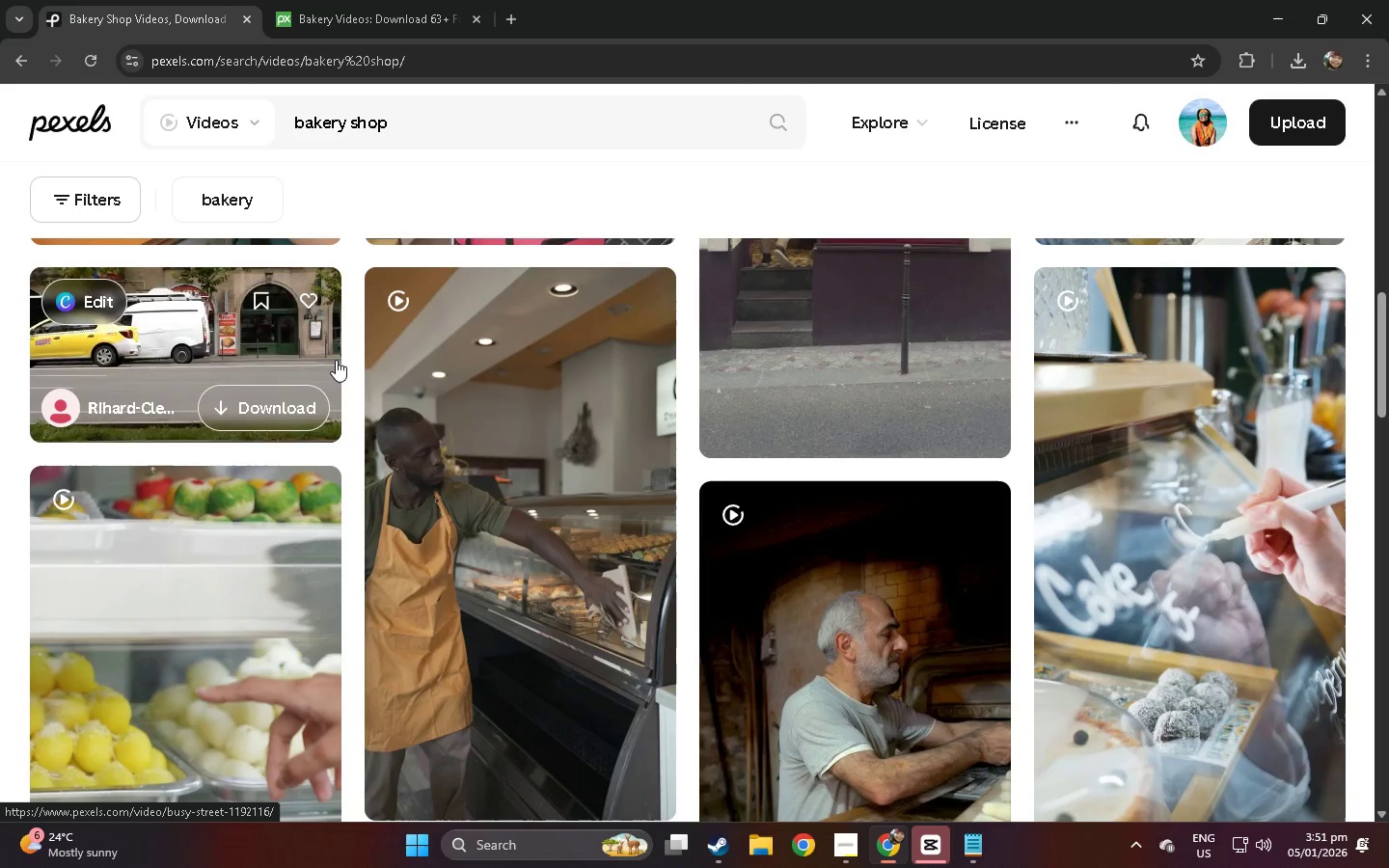 
wait(19.17)
 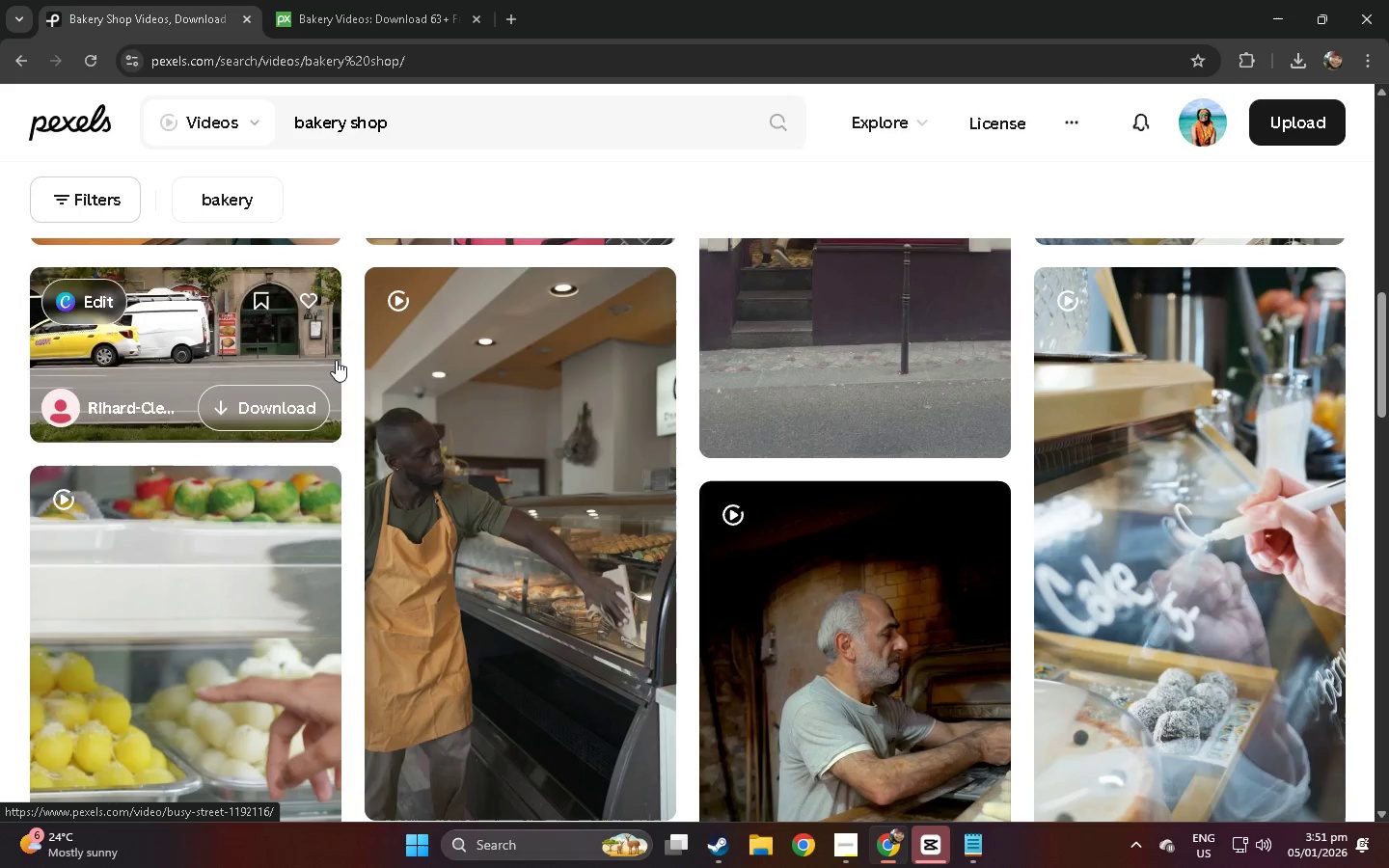 
left_click_drag(start_coordinate=[432, 126], to_coordinate=[238, 118])
 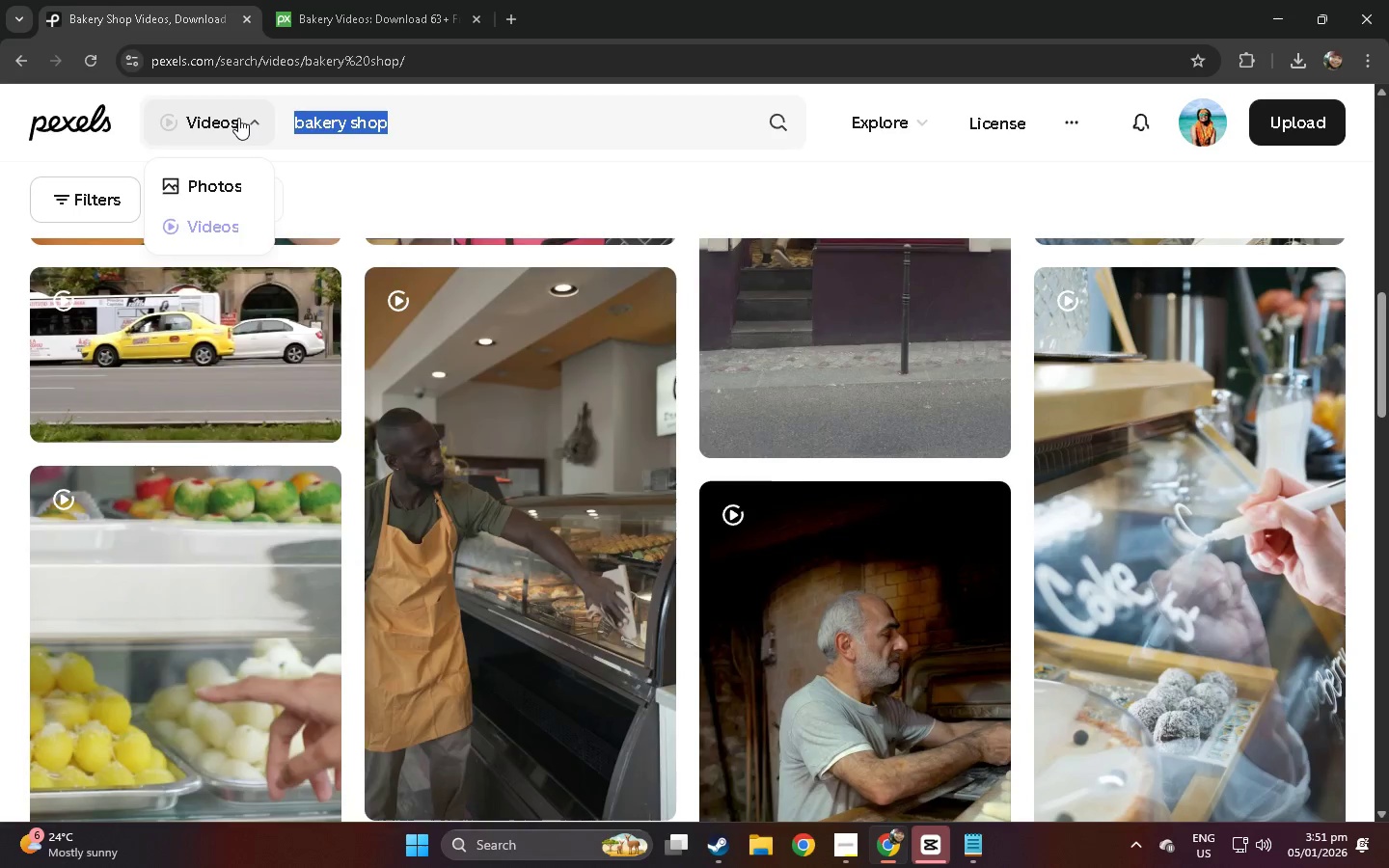 
type(luxury dessert clis)
key(Backspace)
key(Backspace)
type(ose uyp)
key(Backspace)
key(Backspace)
key(Backspace)
type(up)
 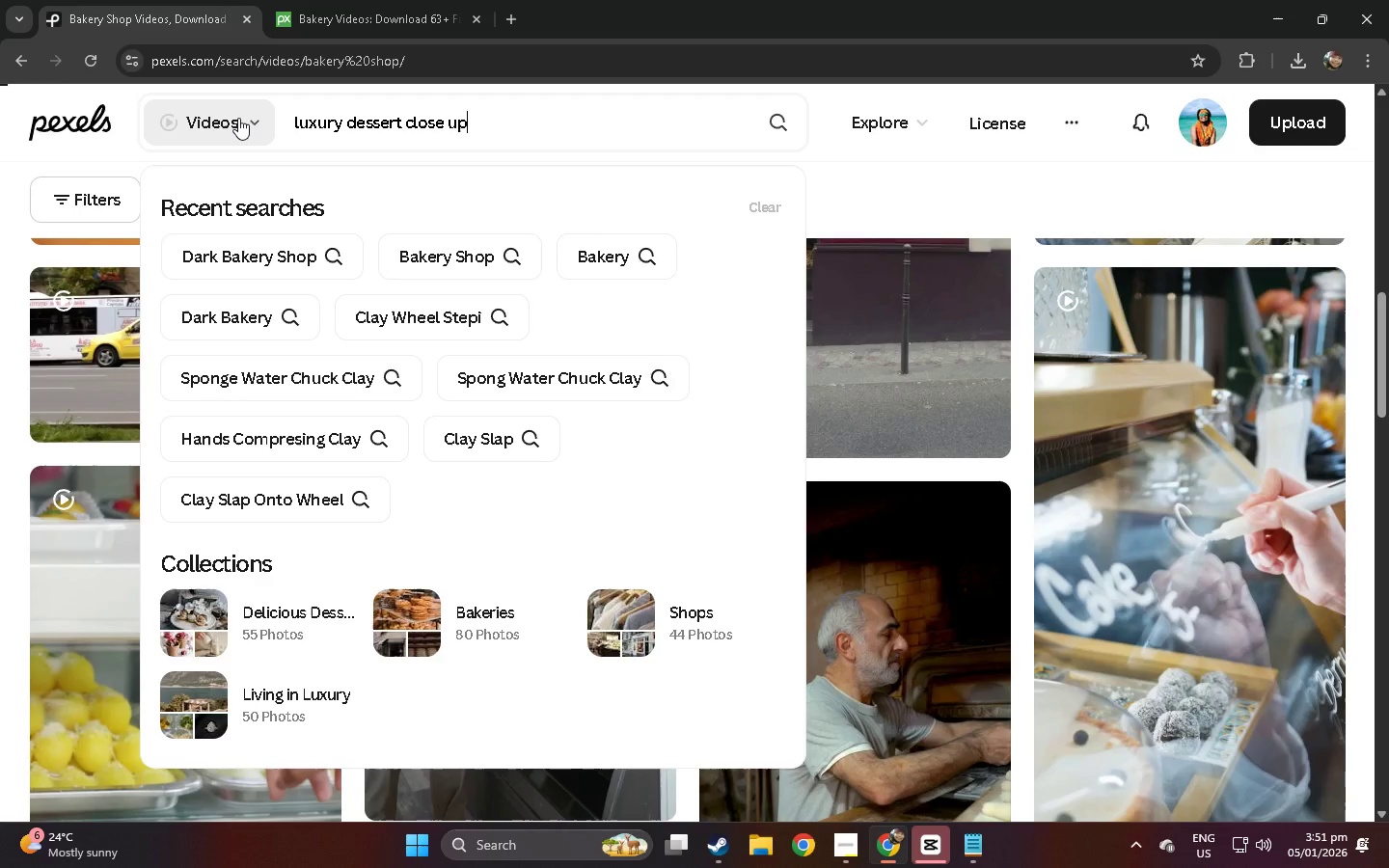 
key(Enter)
 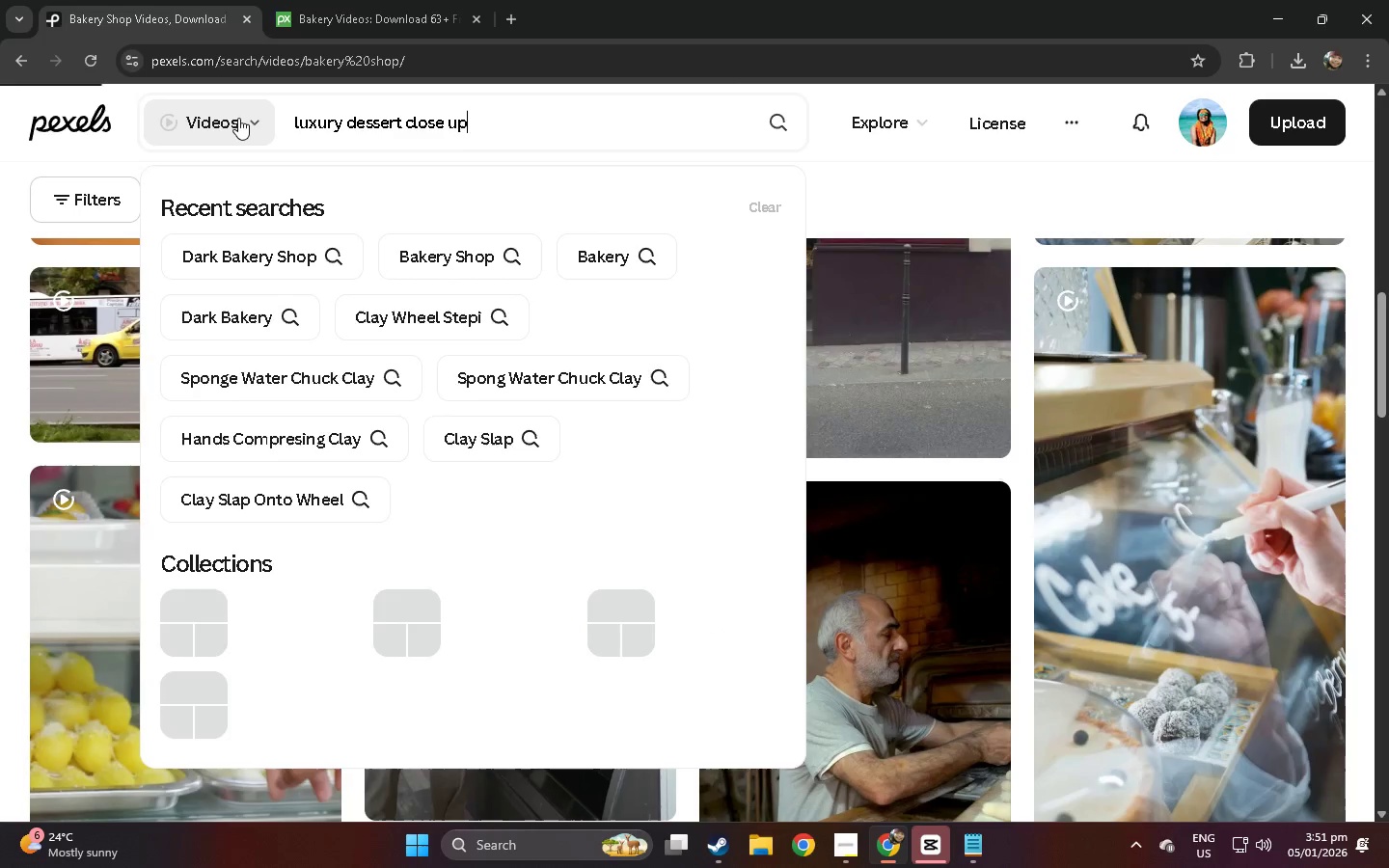 
key(Alt+AltLeft)
 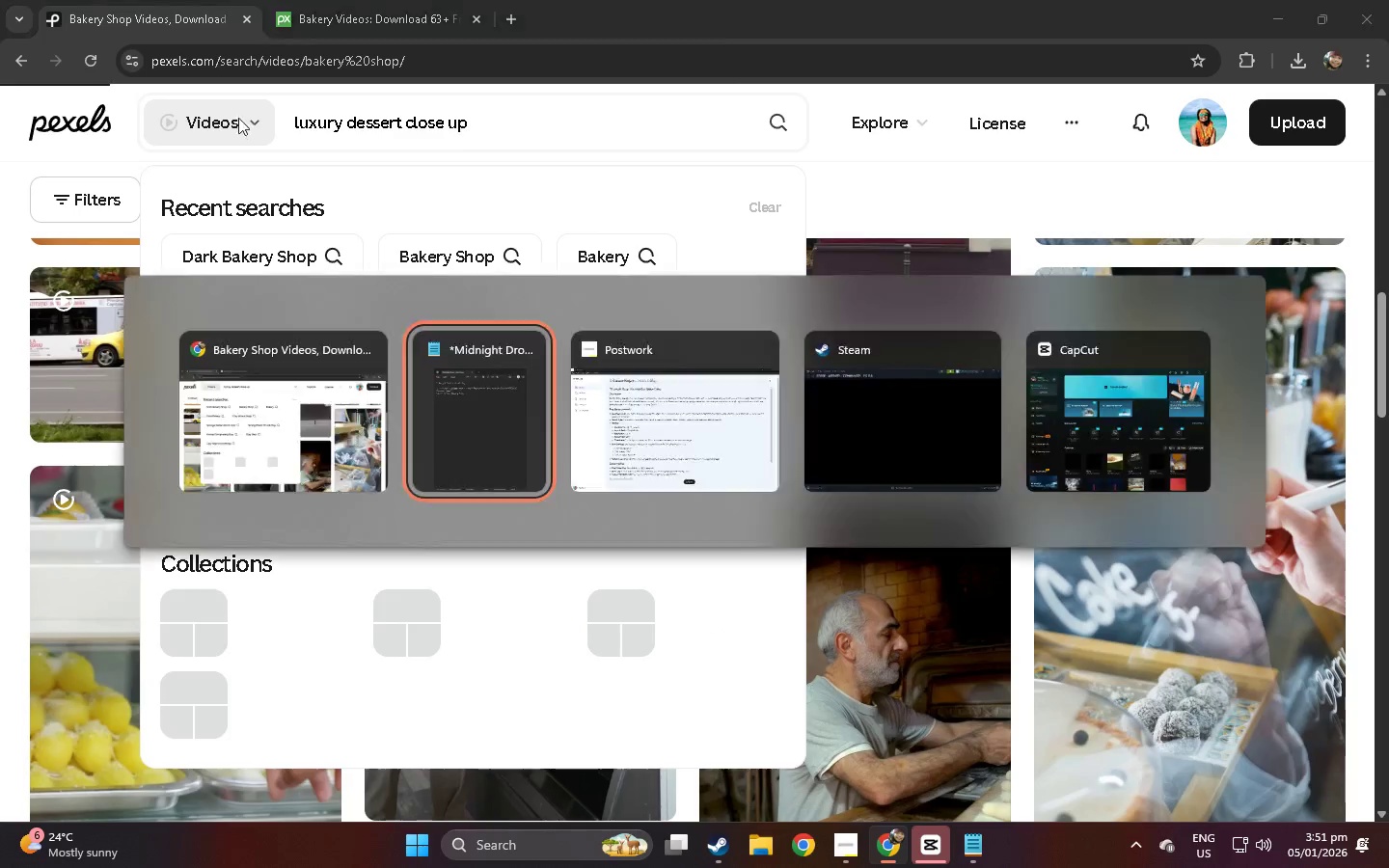 
key(Alt+Tab)
 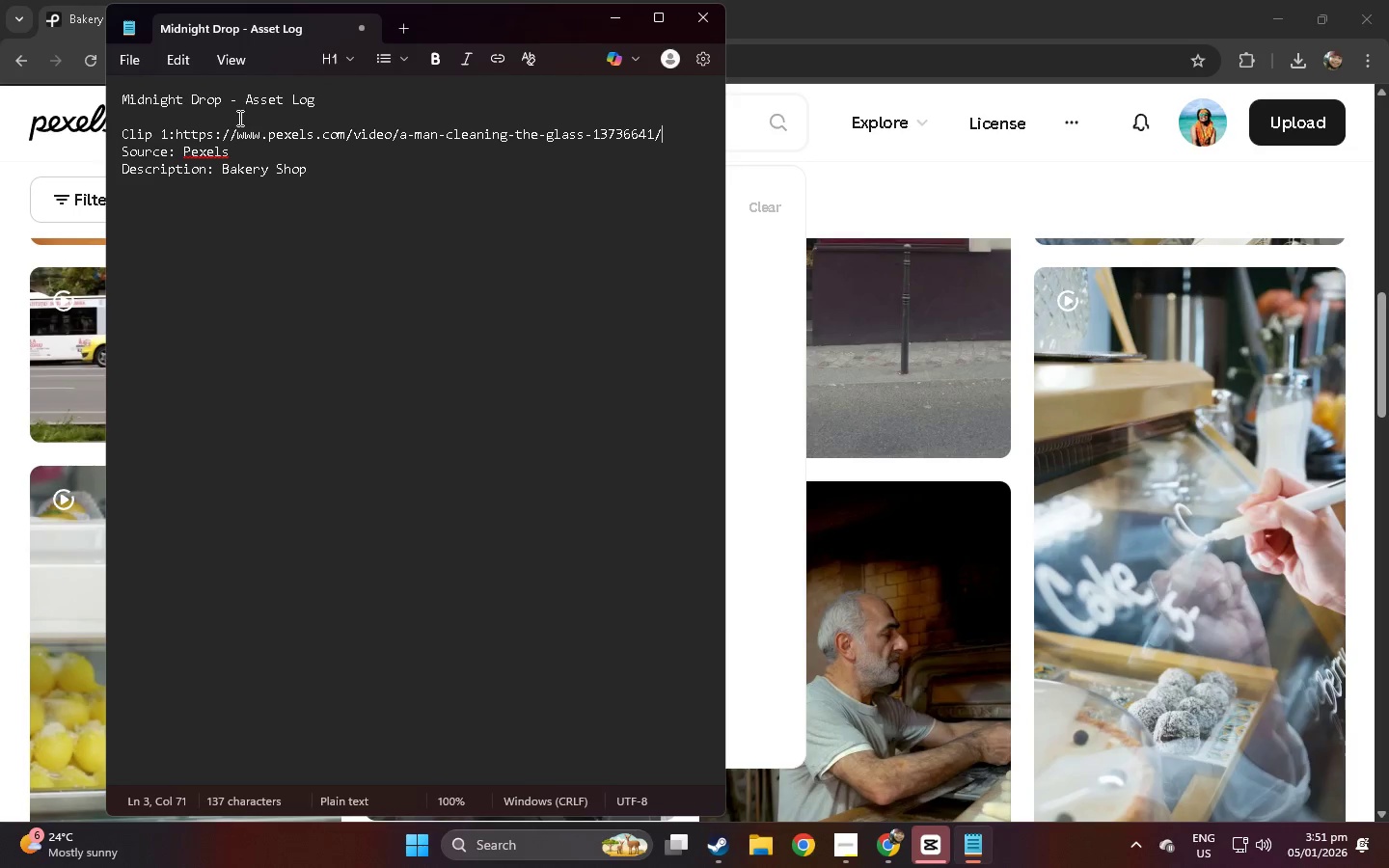 
key(Alt+Tab)
 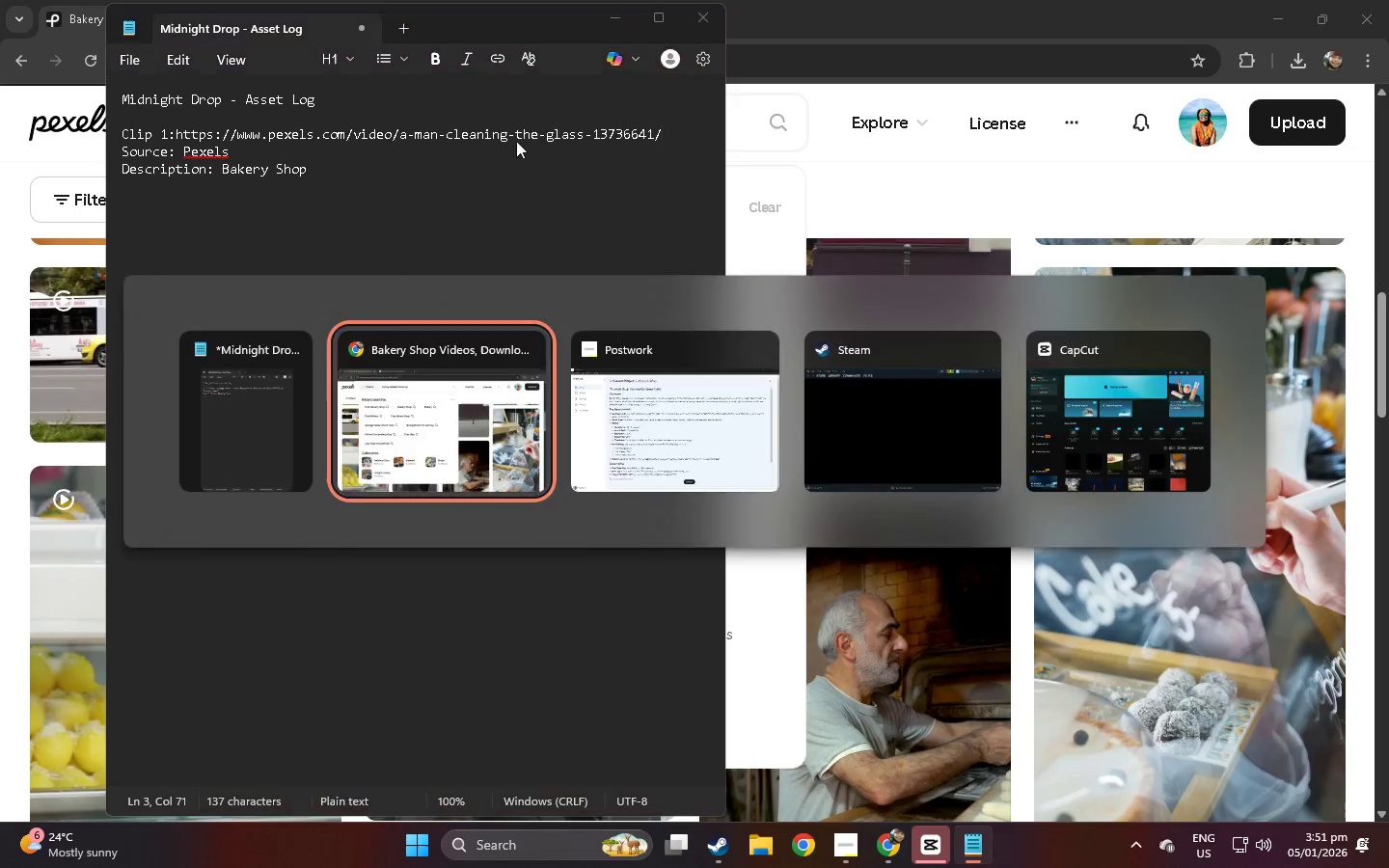 
key(Alt+Tab)